 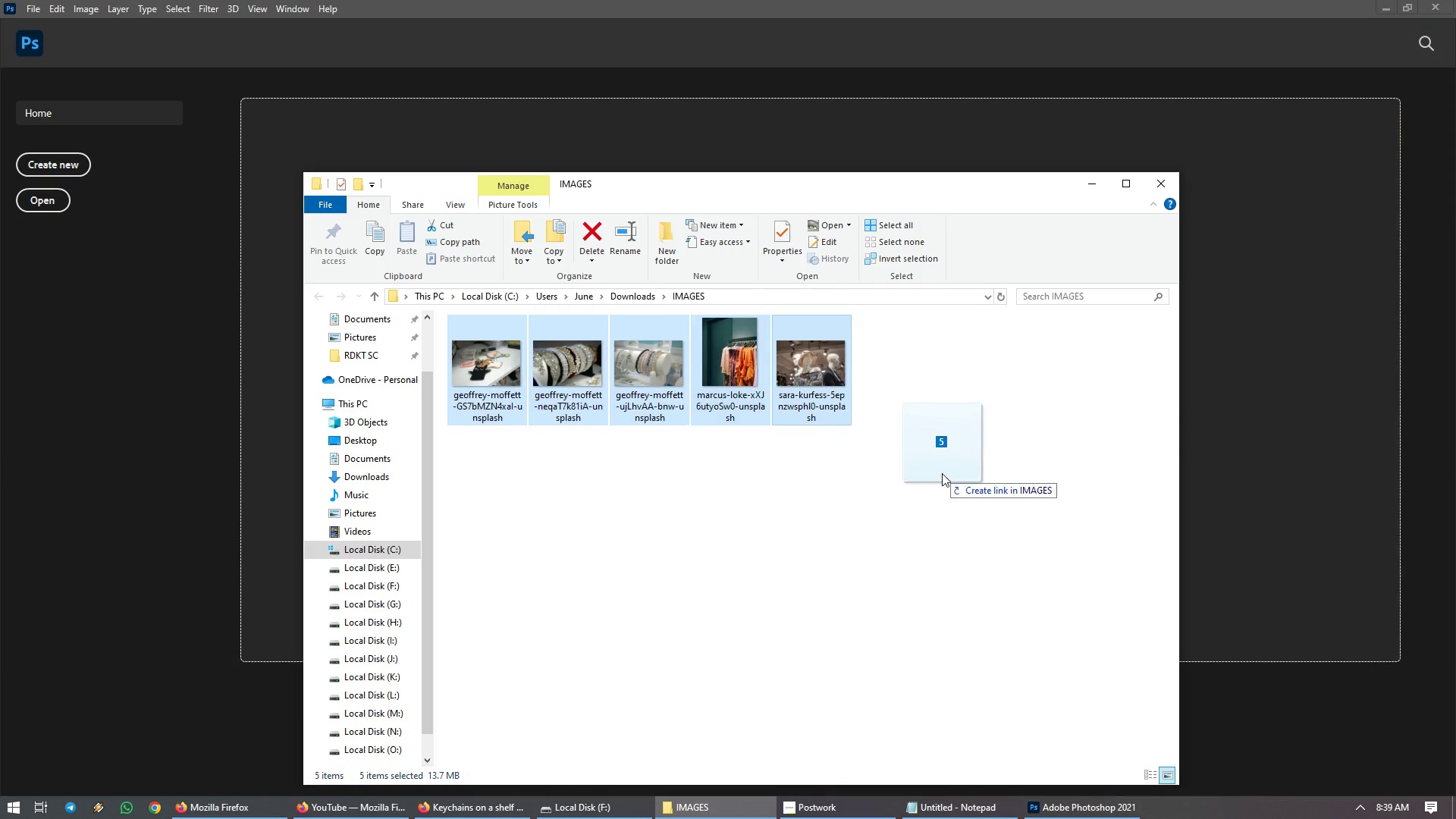 
key(Alt+Tab)
 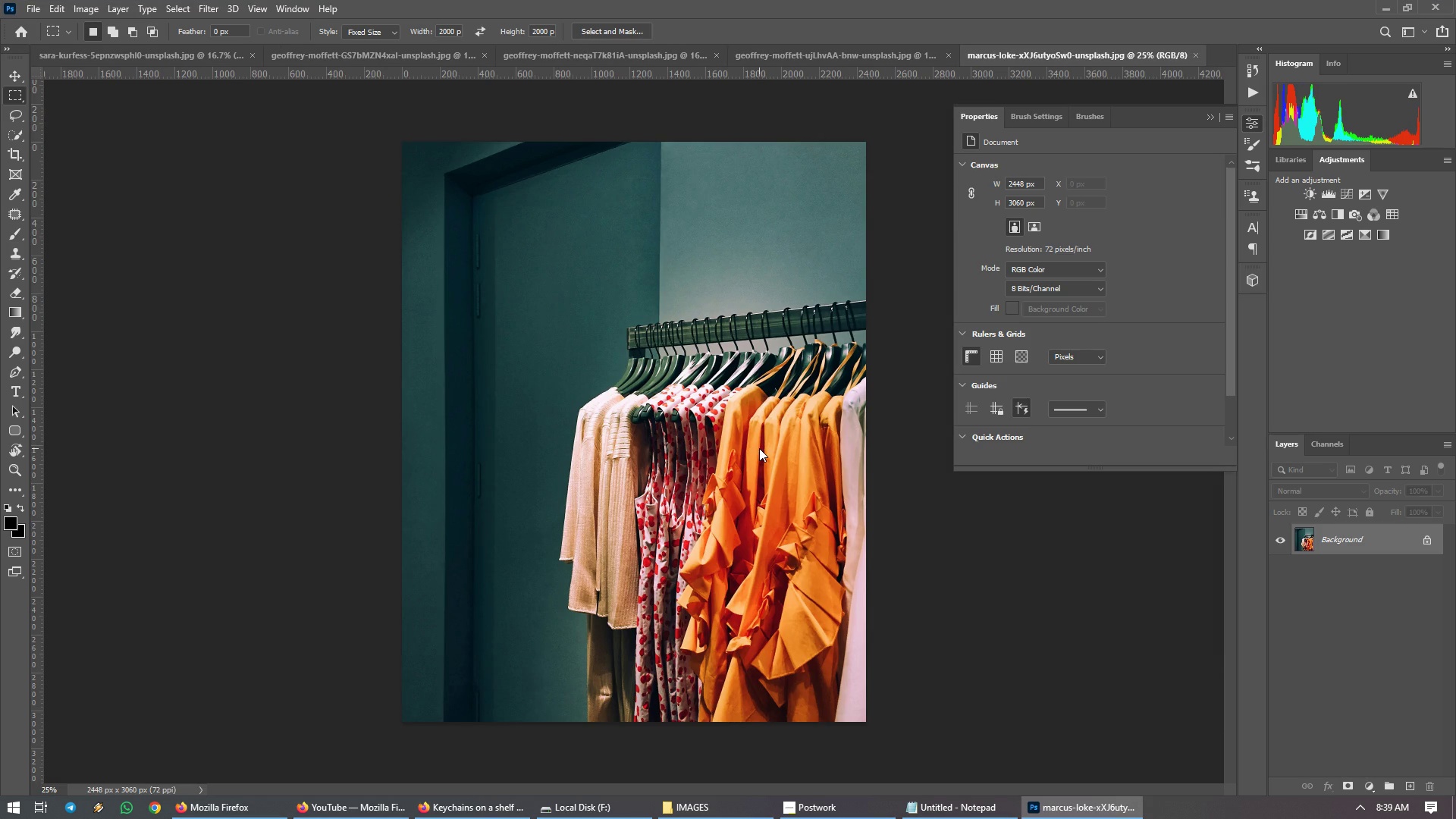 
wait(5.41)
 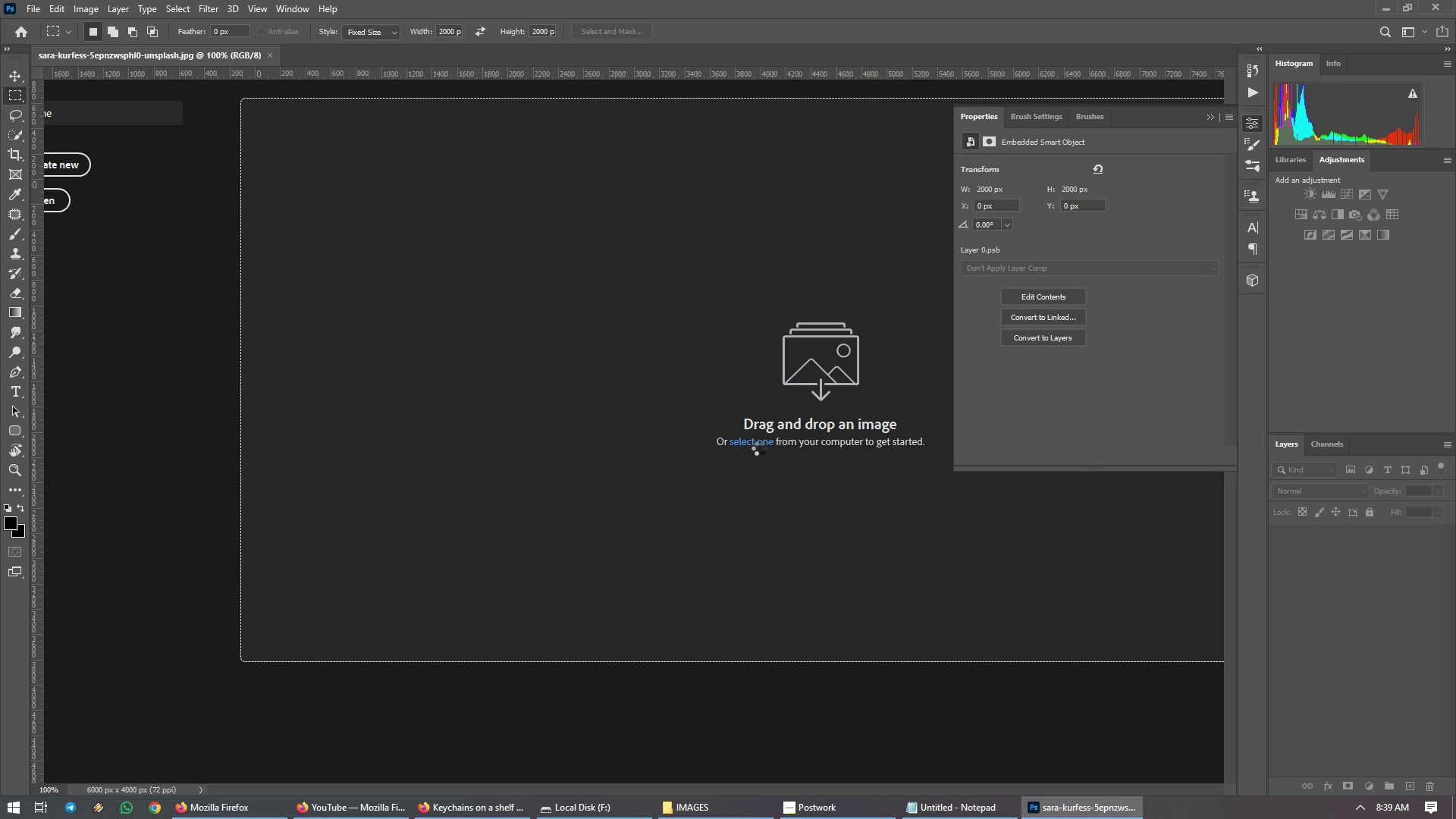 
left_click([196, 56])
 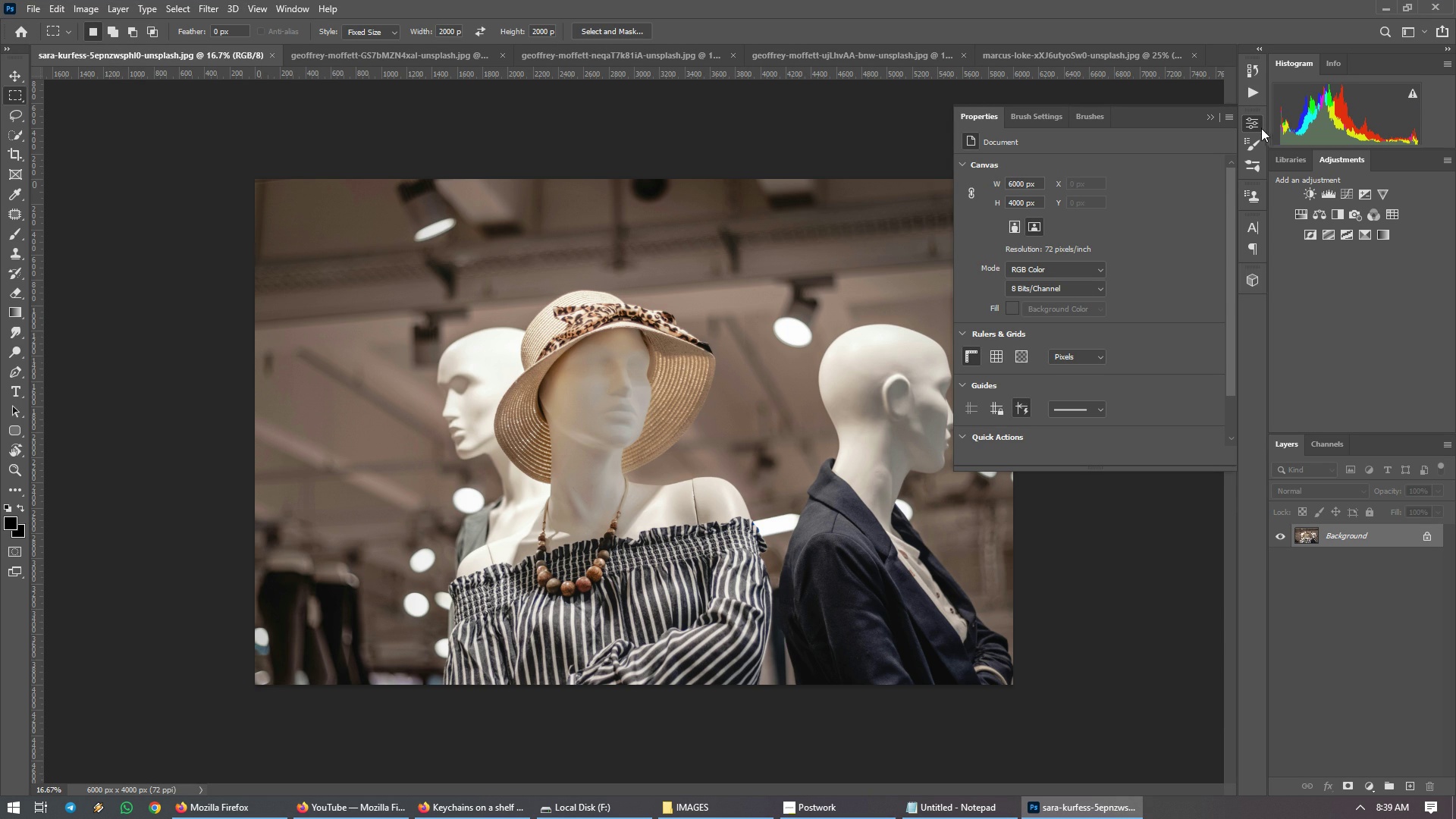 
left_click([1258, 121])